 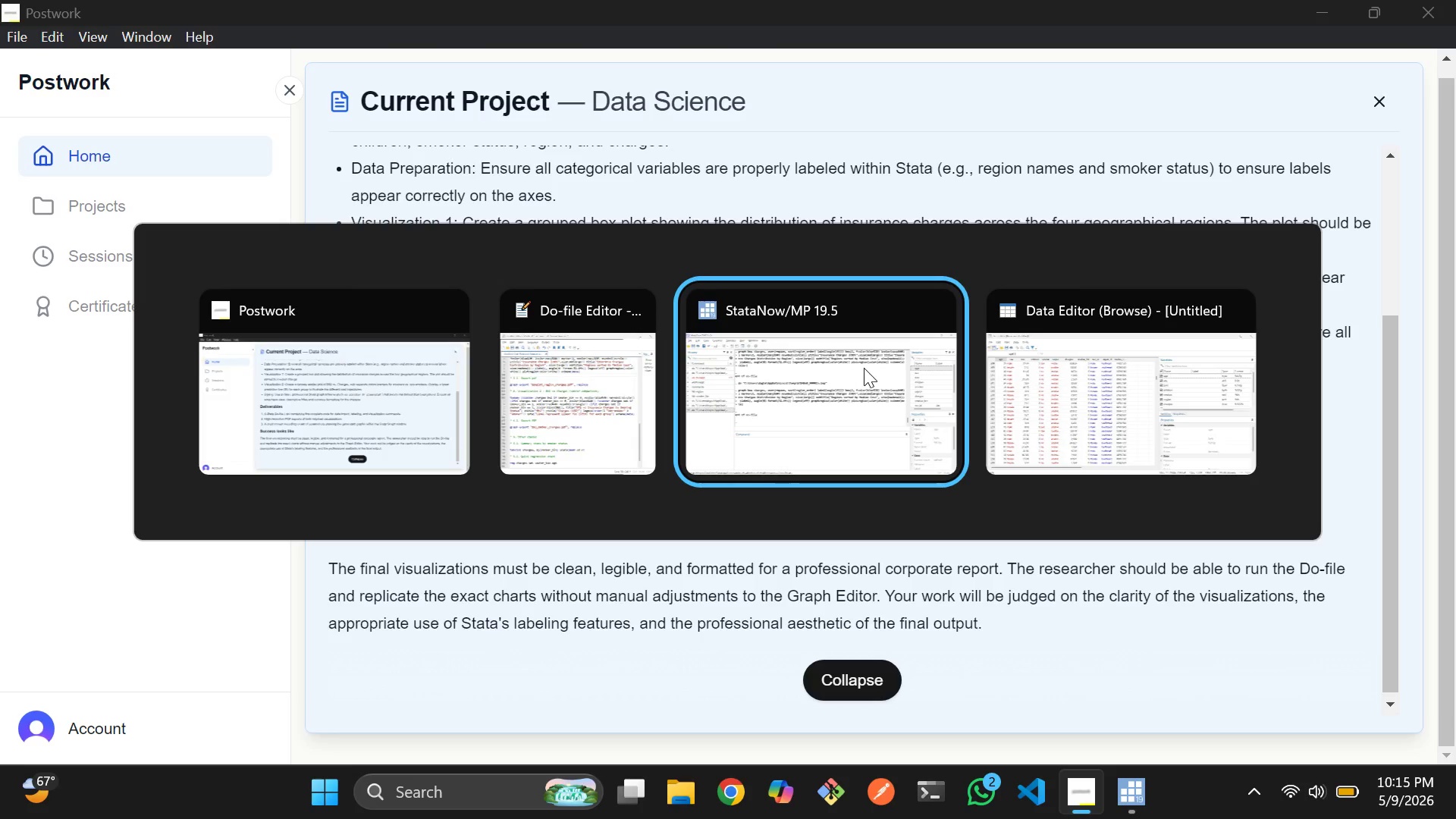 
key(Alt+Tab)
 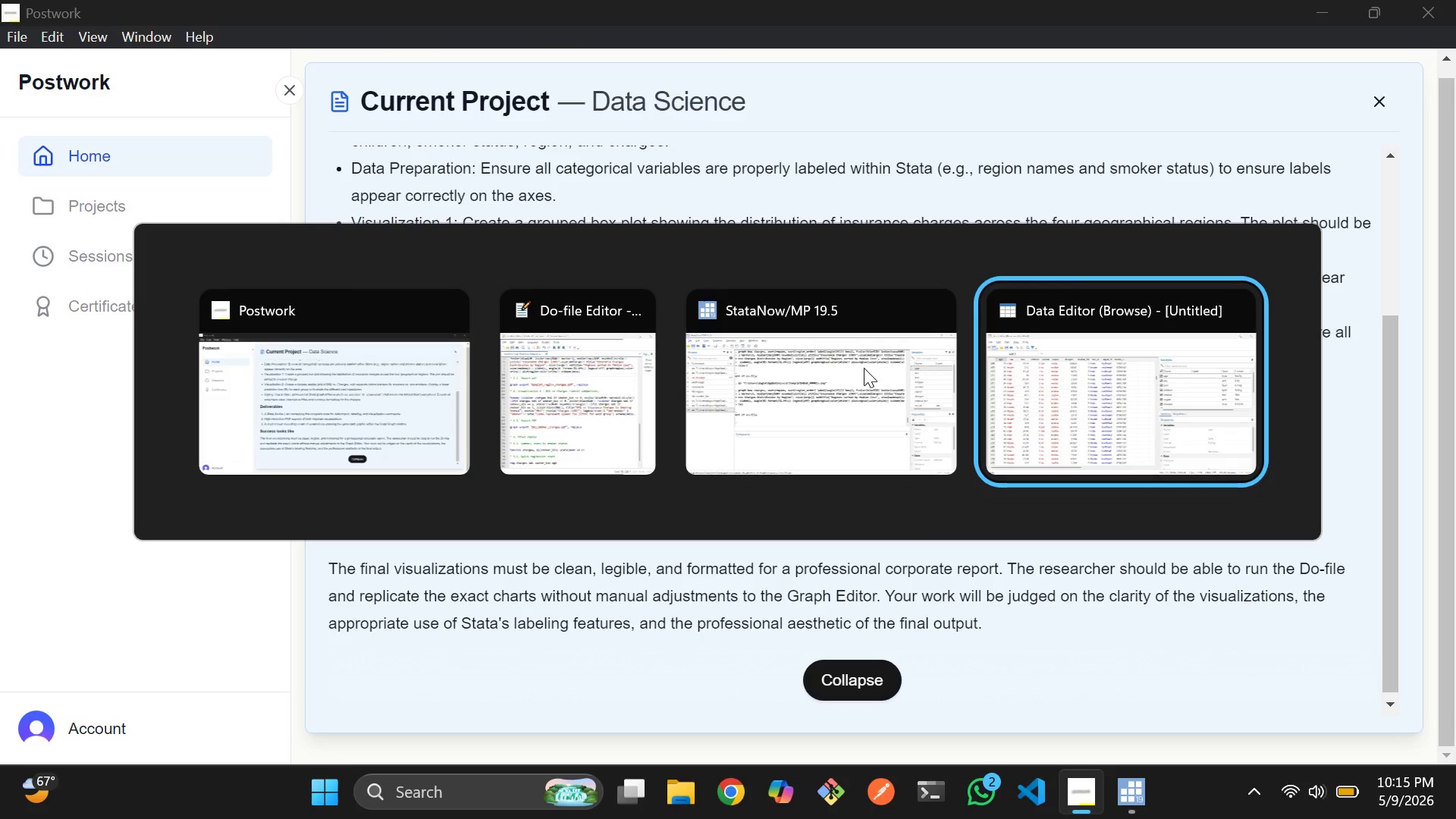 
key(Alt+Tab)
 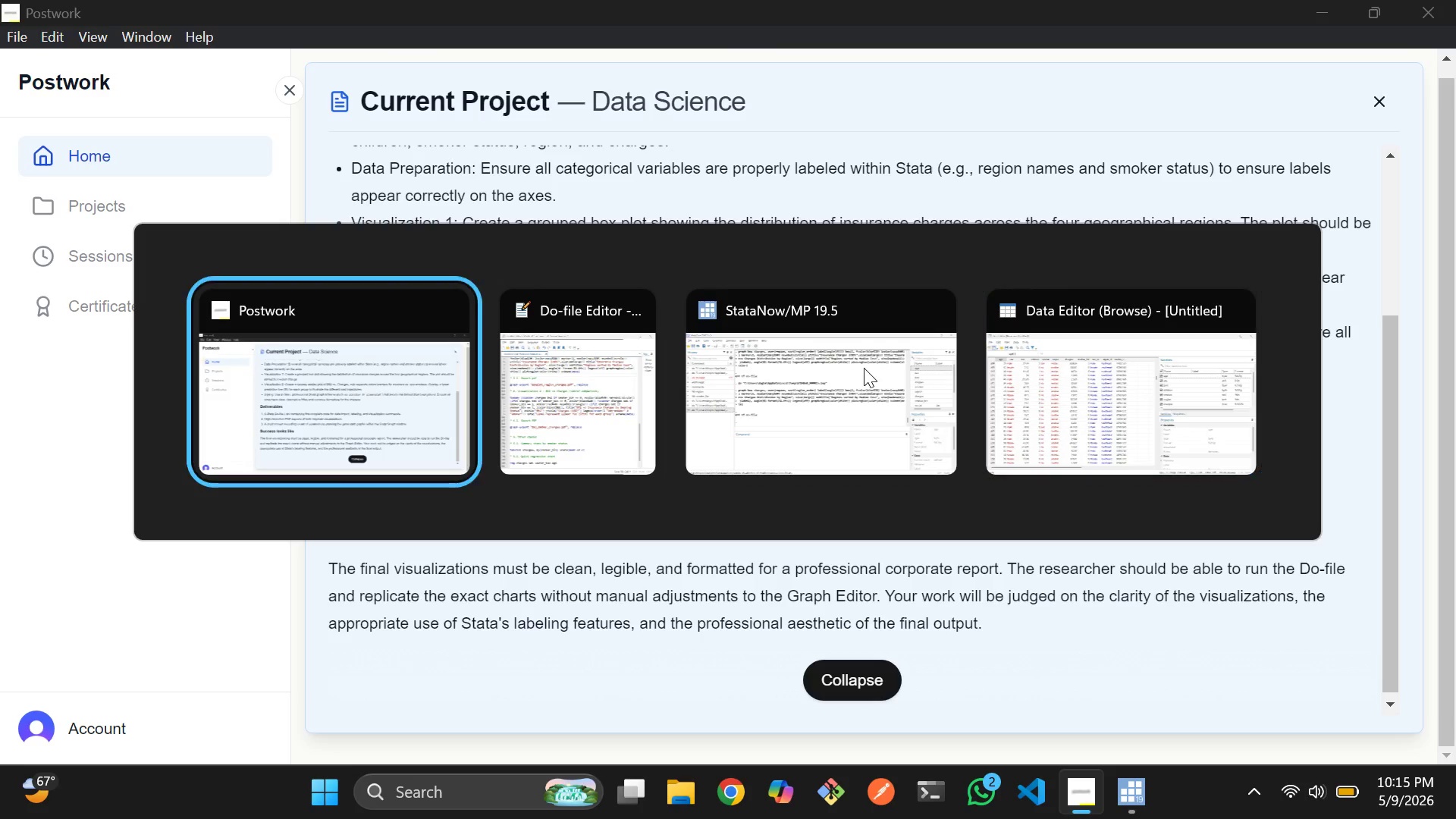 
key(Alt+Tab)
 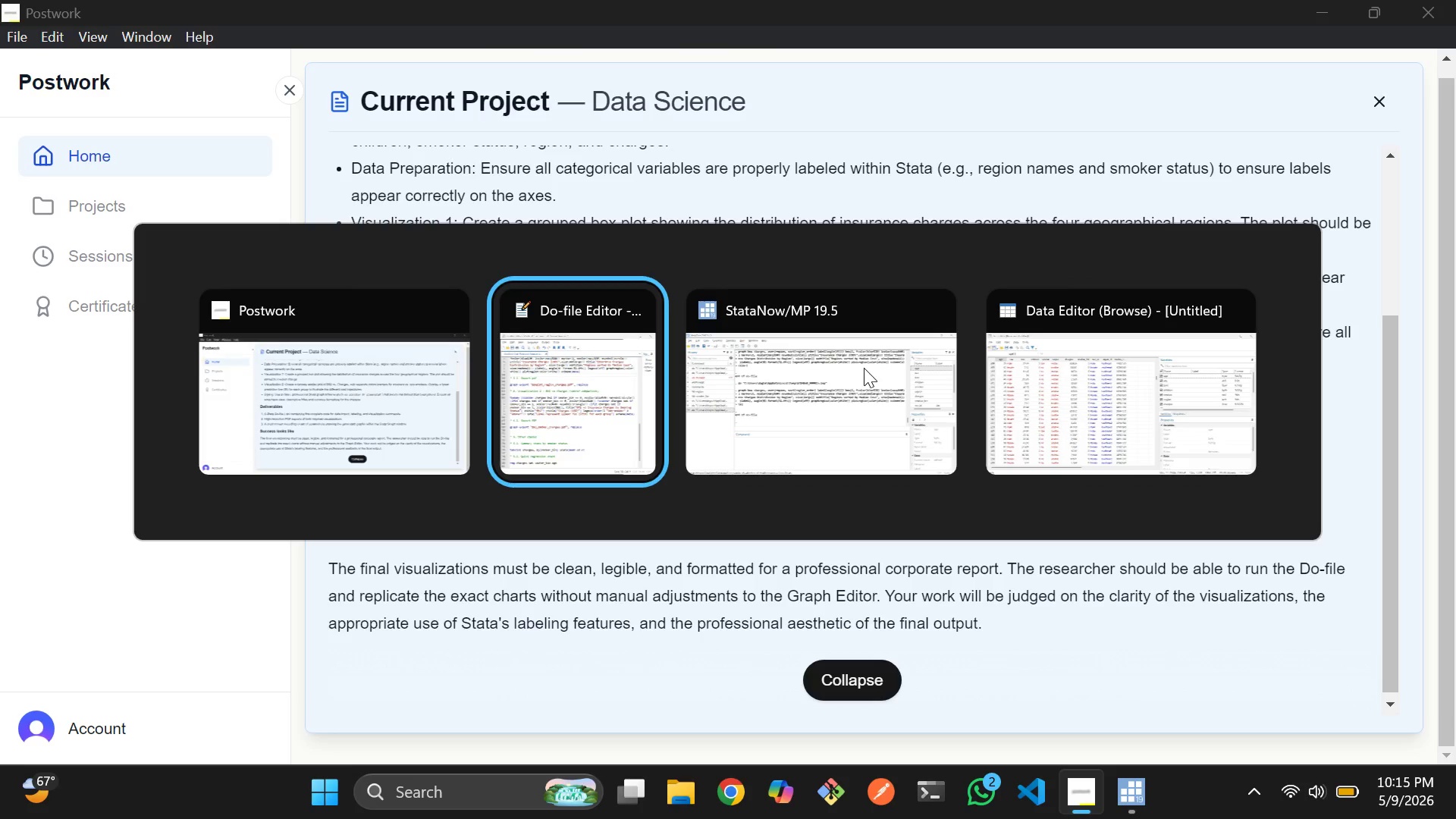 
key(Alt+Tab)
 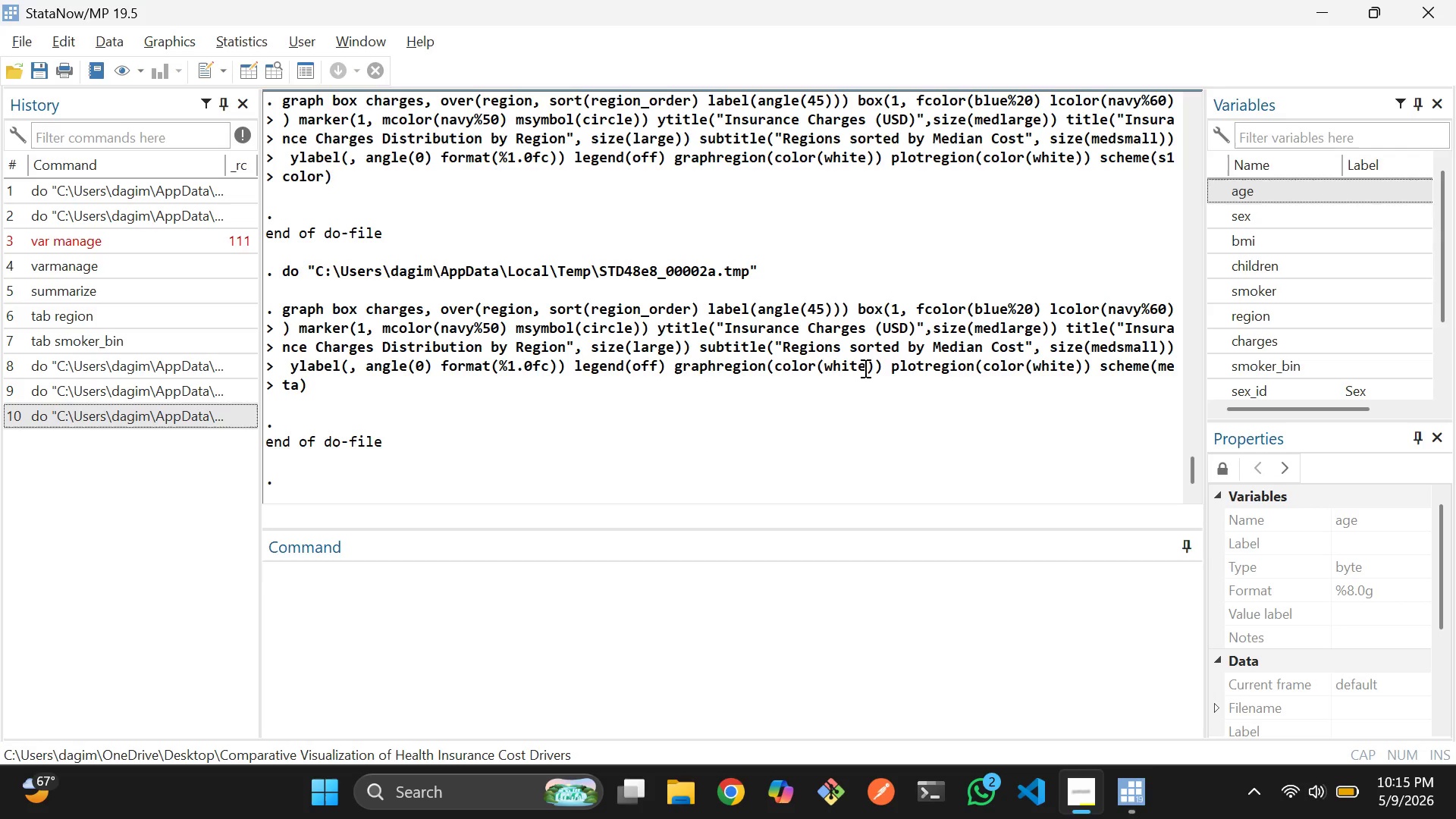 
key(Alt+Tab)
 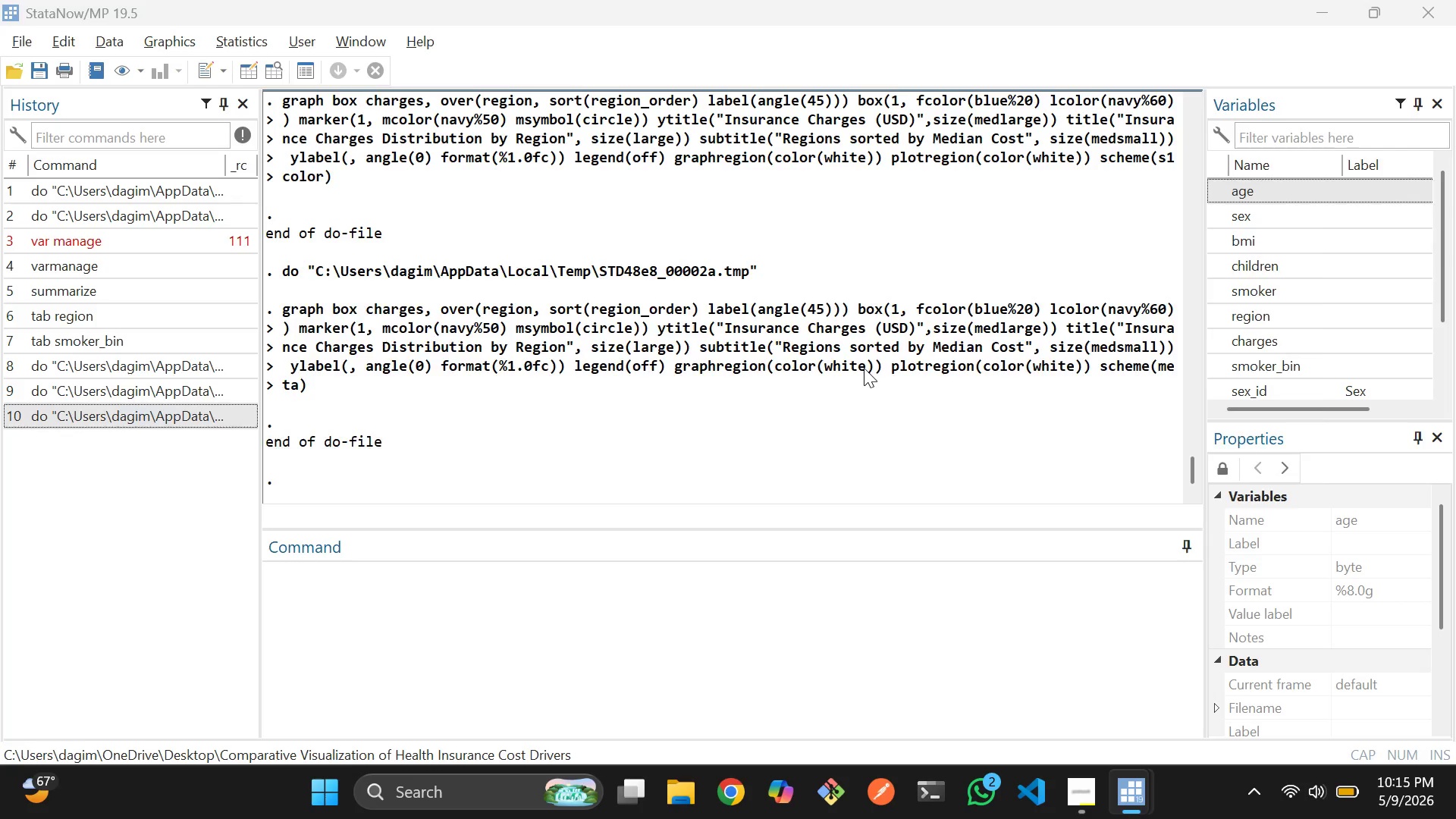 
key(Alt+Tab)
 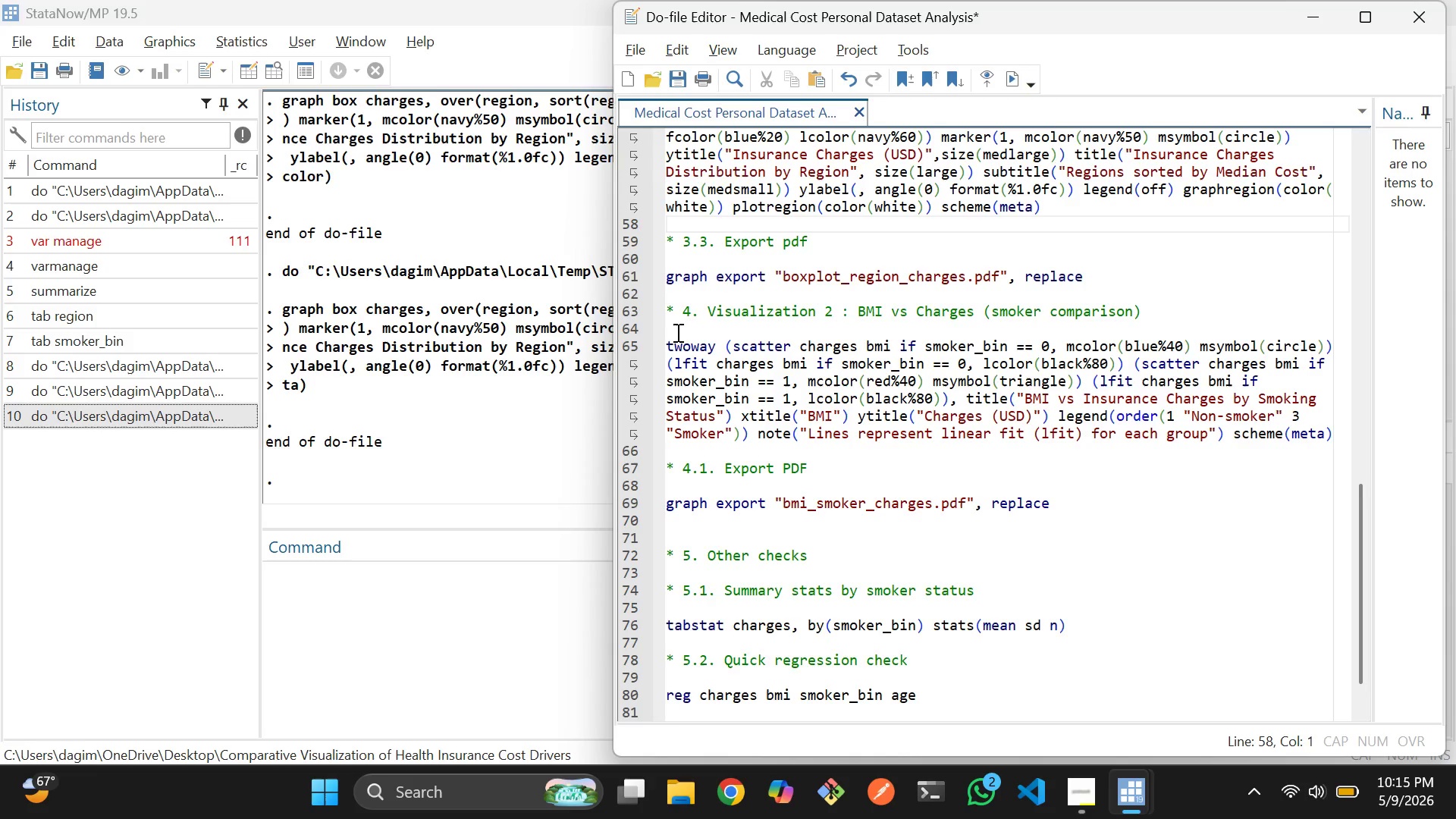 
scroll: coordinate [717, 306], scroll_direction: up, amount: 3.0
 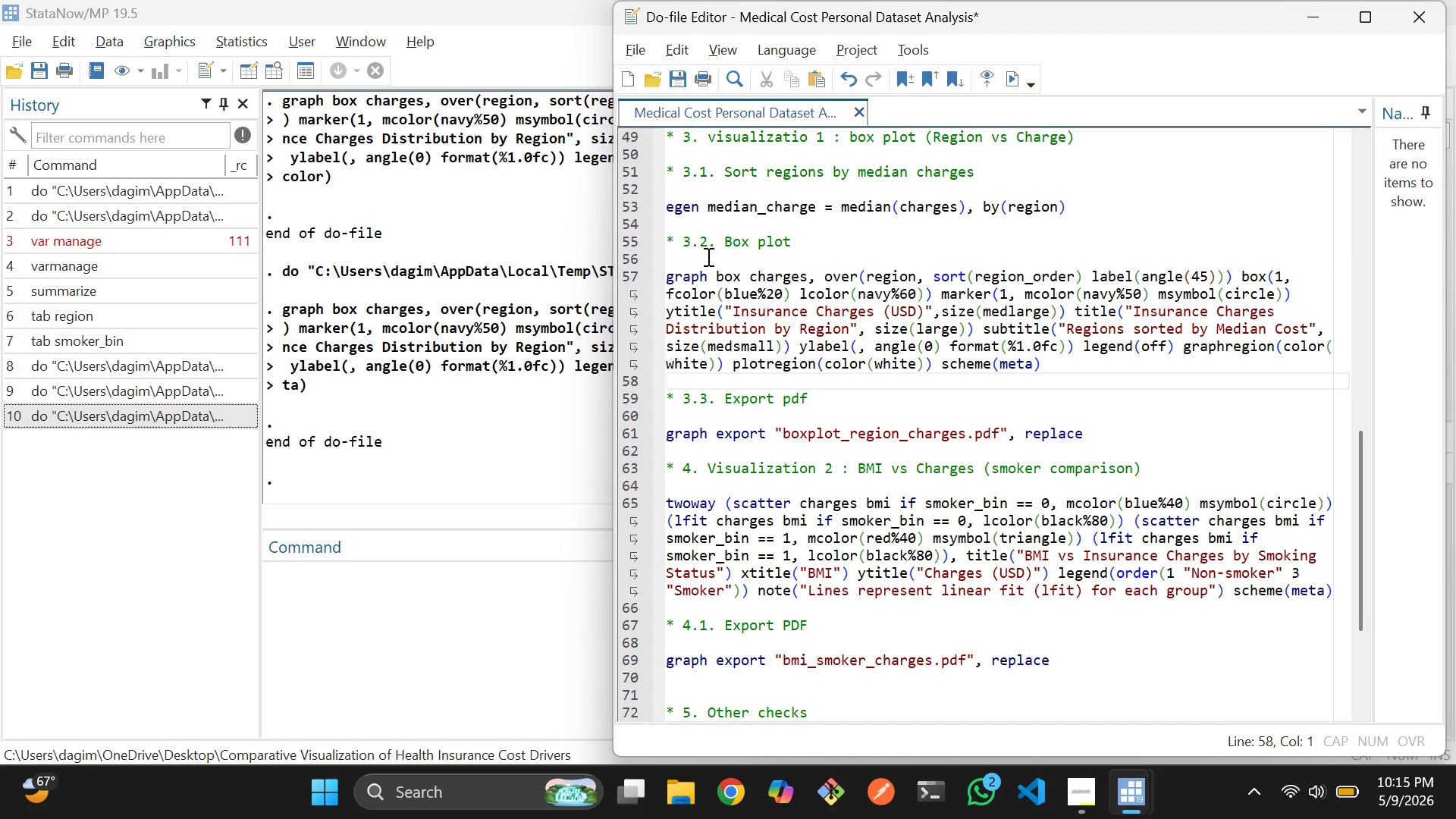 
left_click_drag(start_coordinate=[707, 256], to_coordinate=[1110, 380])
 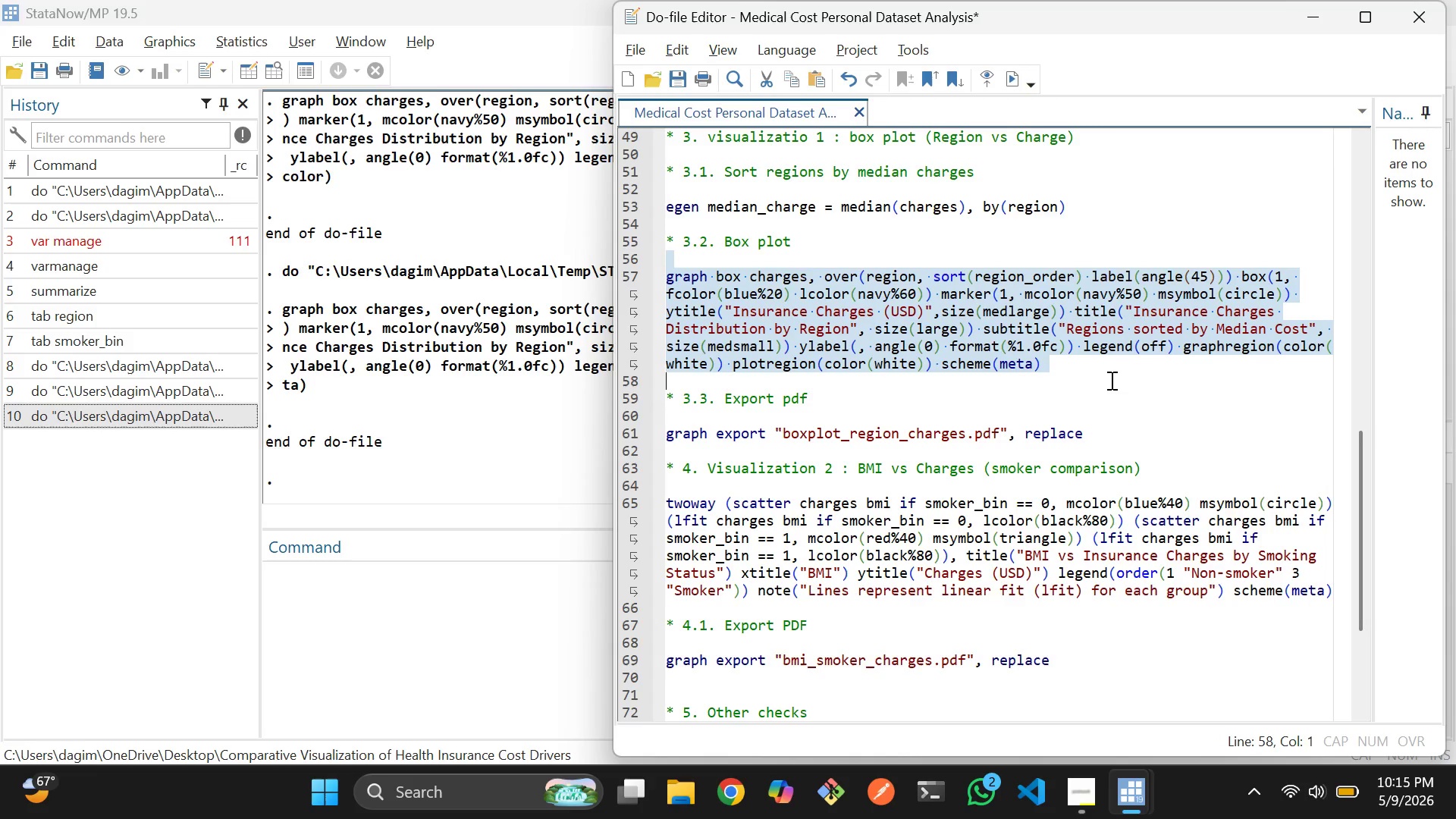 
key(Control+D)
 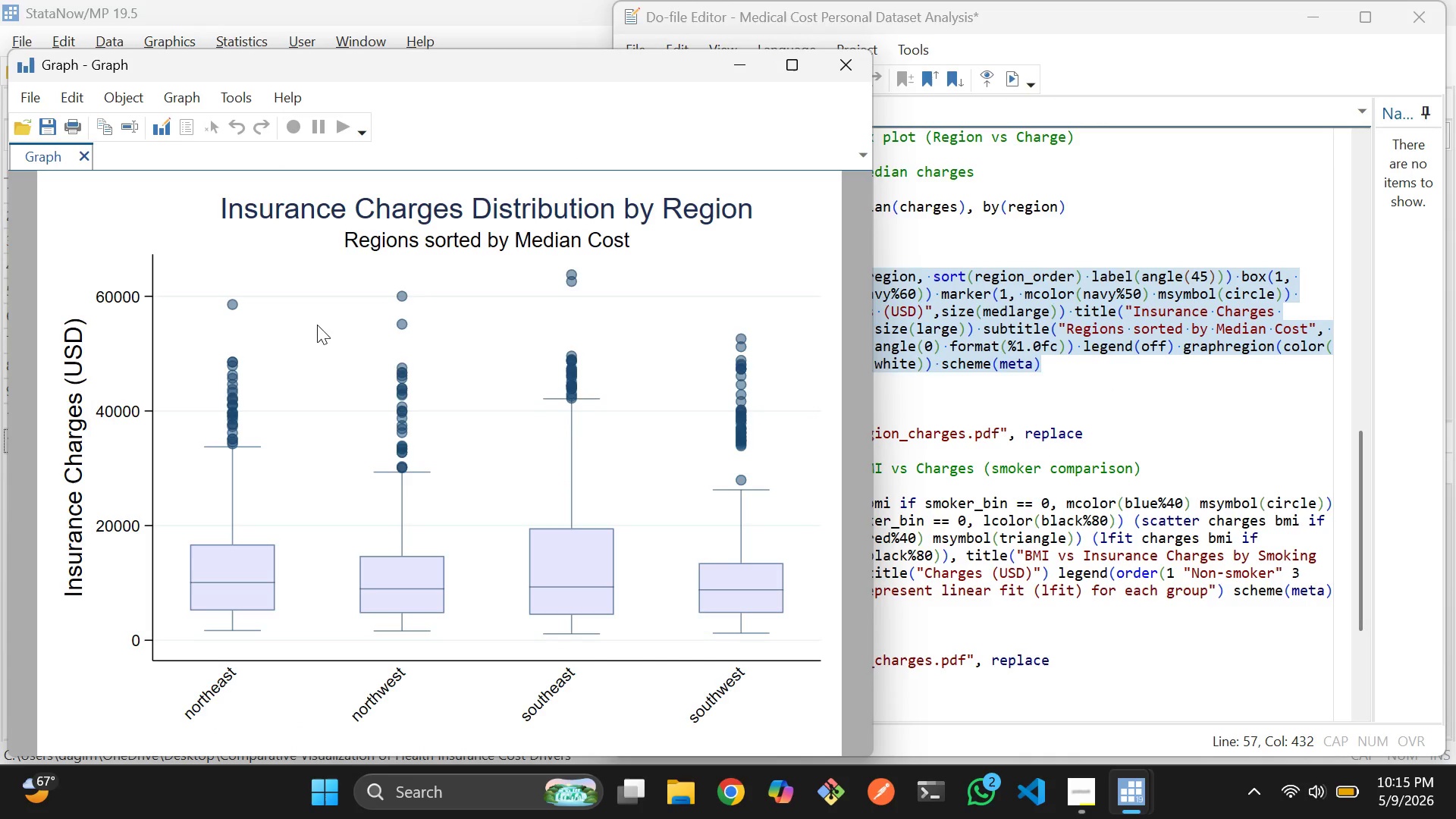 
wait(5.25)
 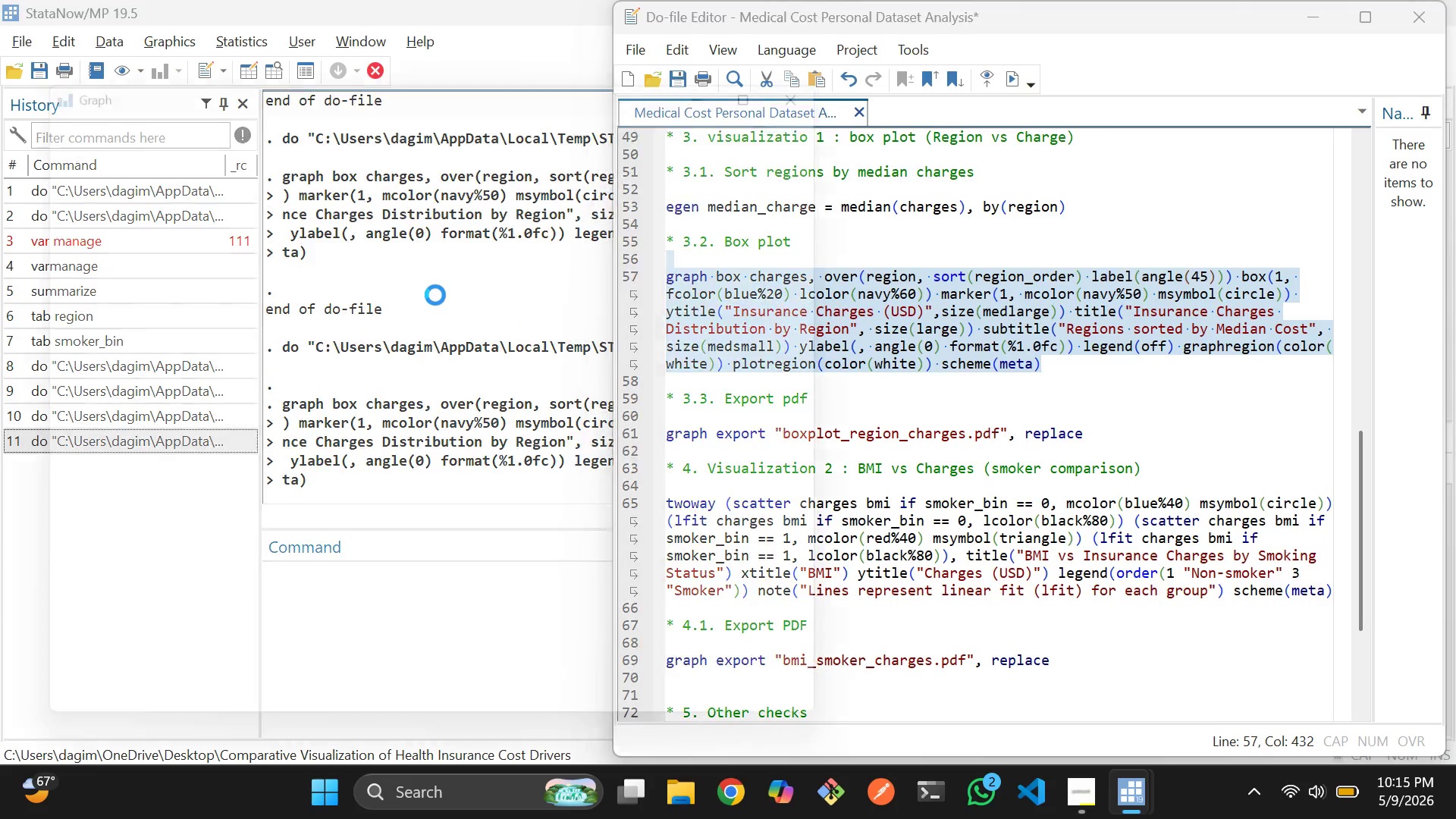 
left_click([840, 66])
 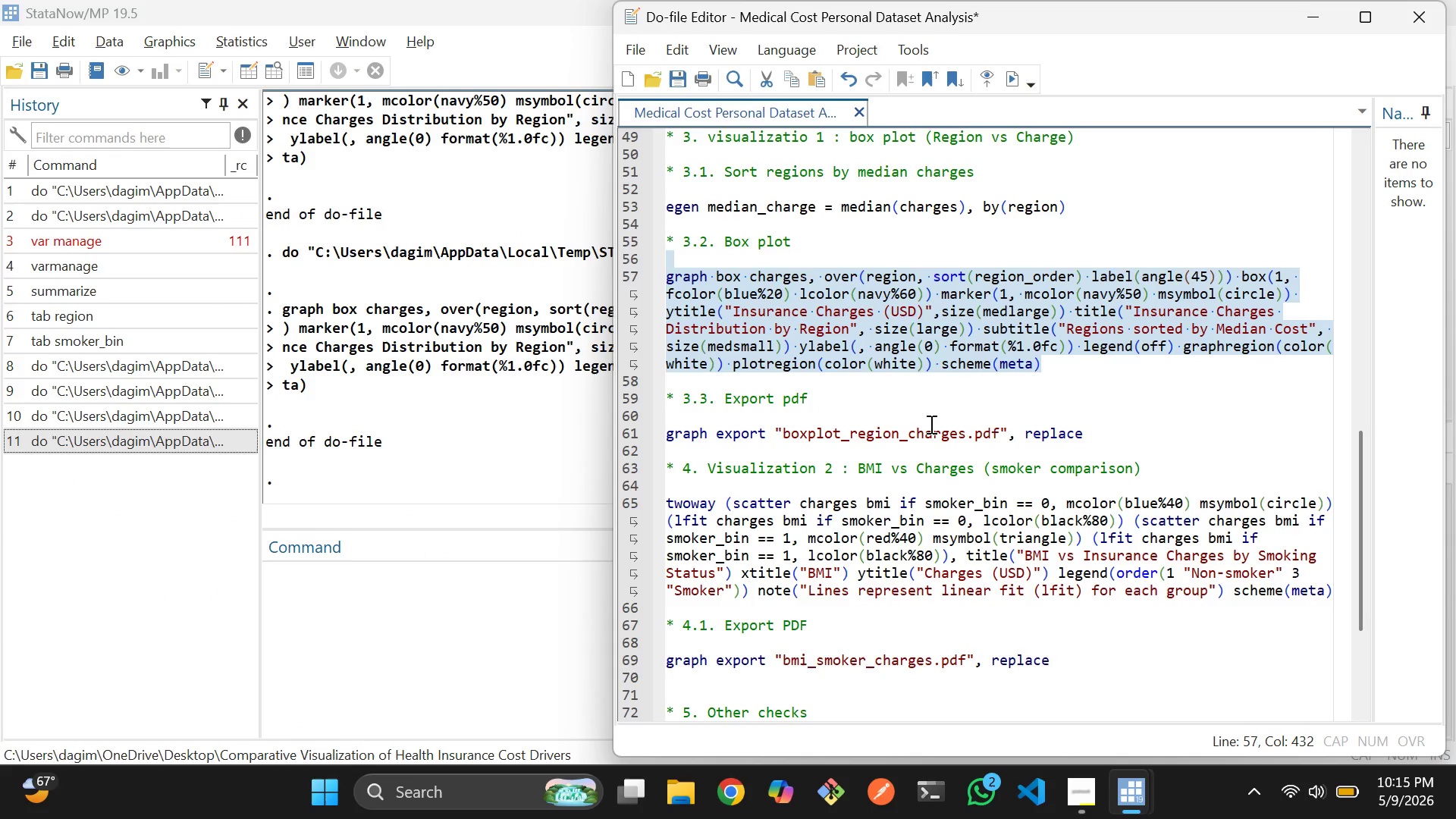 
left_click([924, 422])
 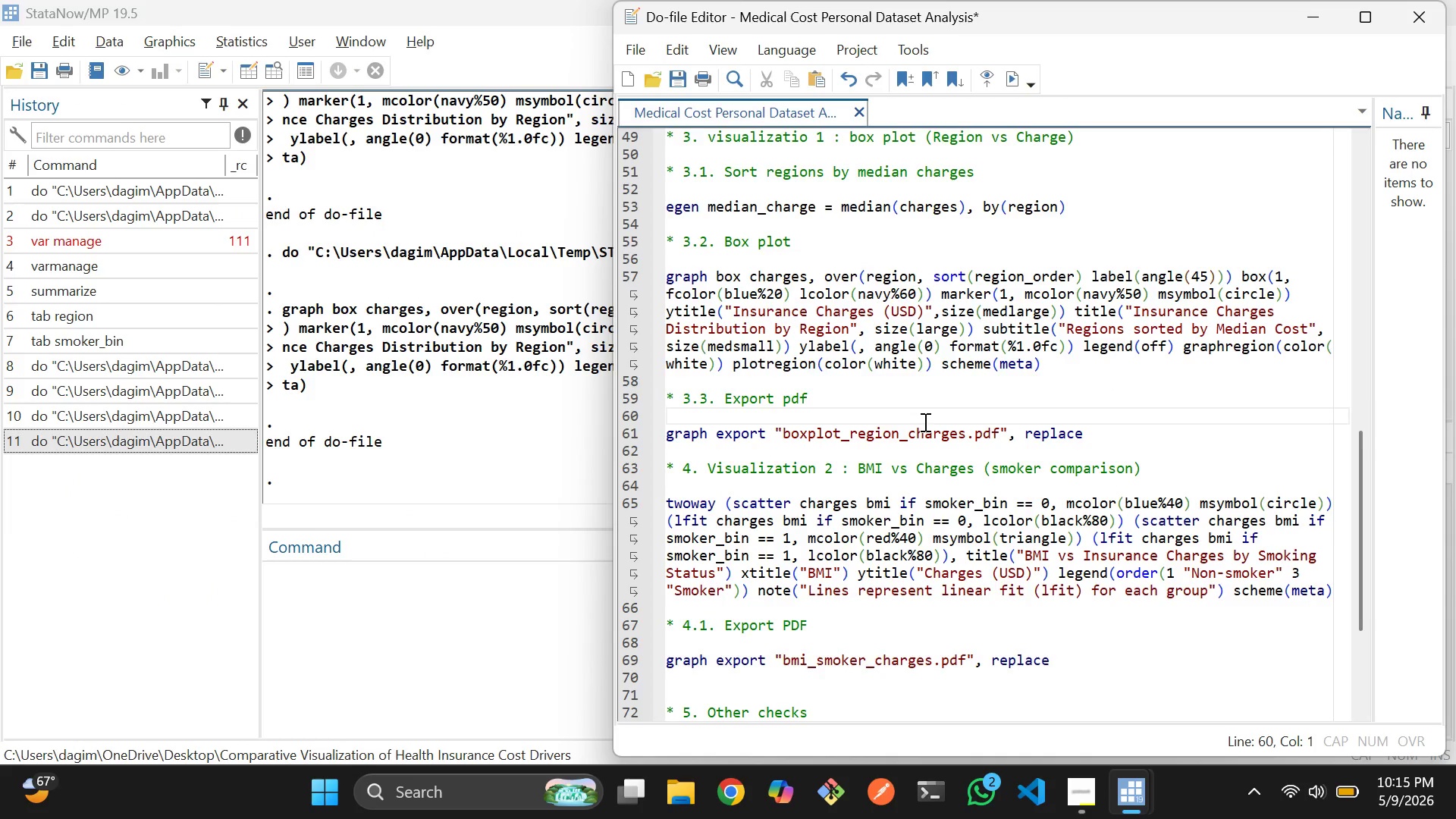 
scroll: coordinate [924, 422], scroll_direction: down, amount: 1.0
 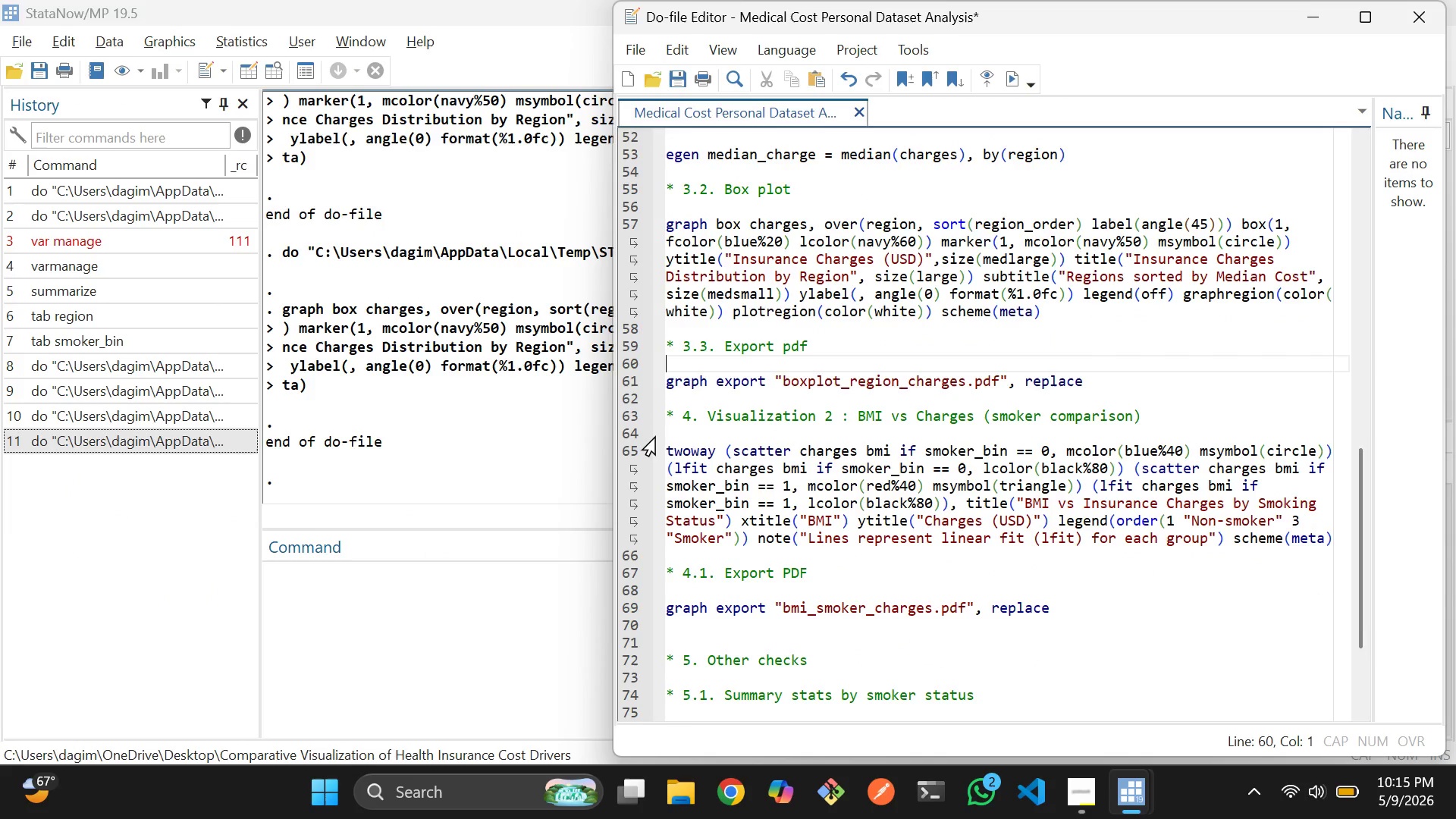 
left_click_drag(start_coordinate=[656, 436], to_coordinate=[727, 442])
 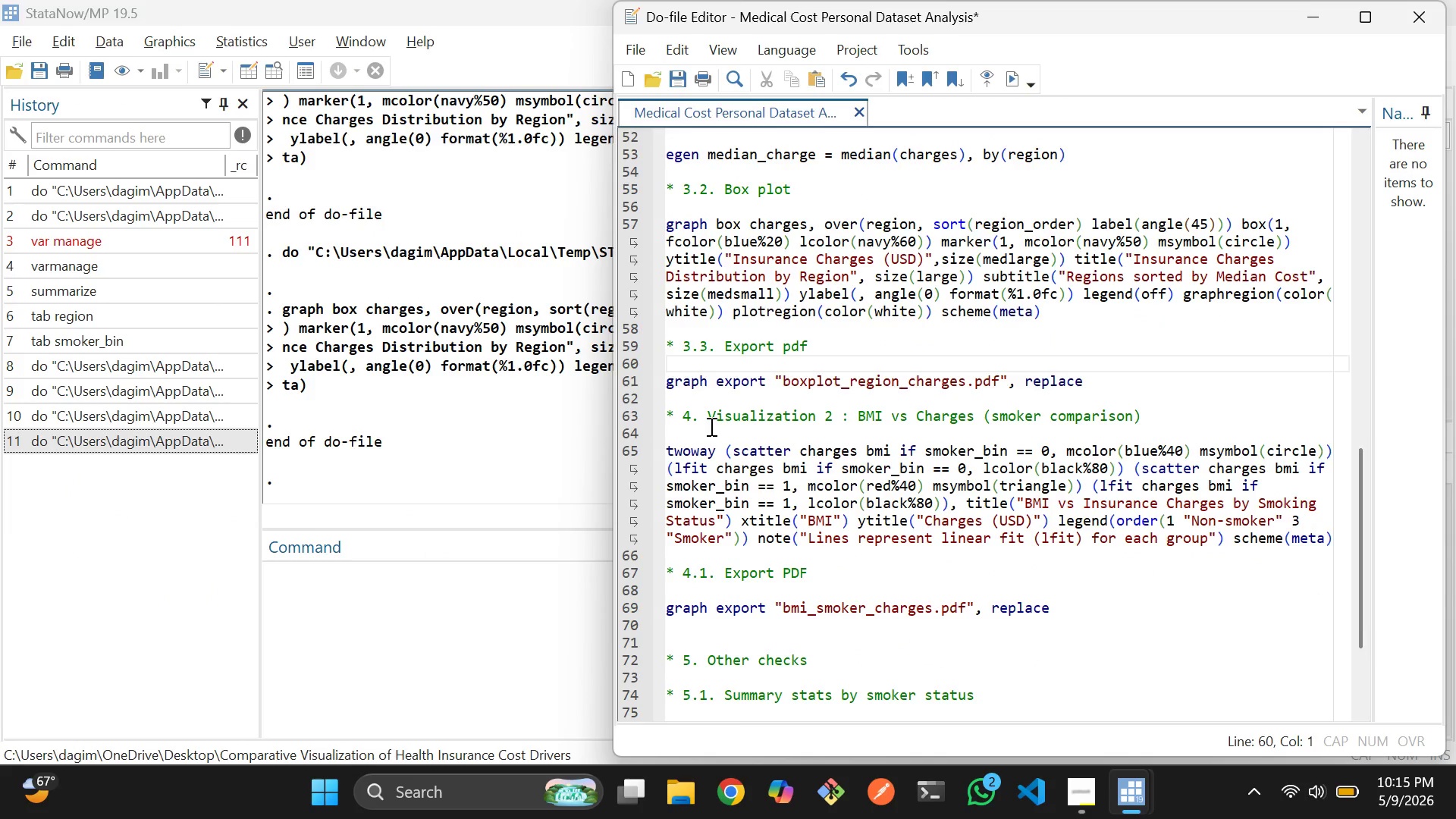 
left_click_drag(start_coordinate=[710, 426], to_coordinate=[1120, 554])
 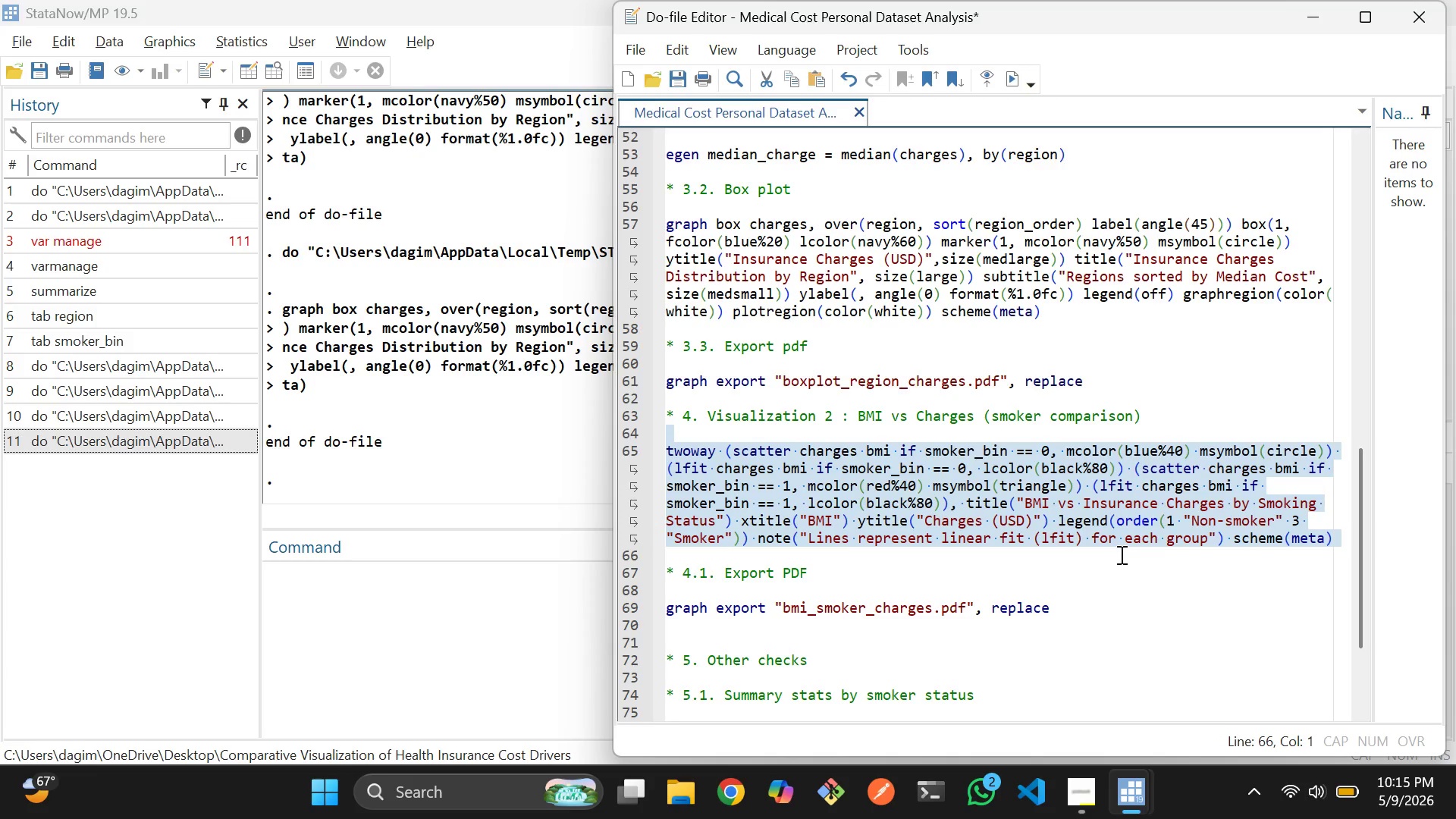 
key(Control+D)